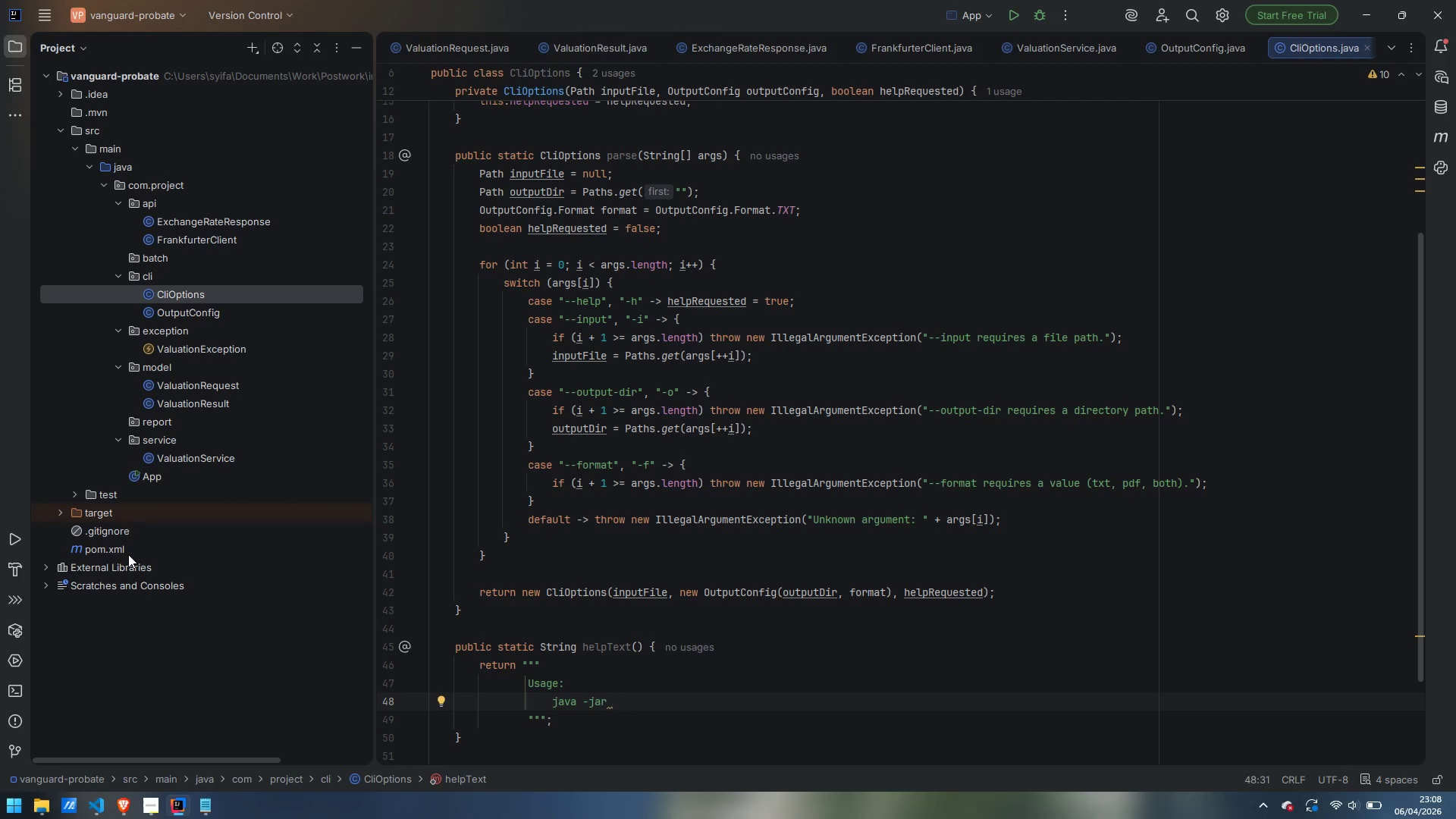 
wait(5.45)
 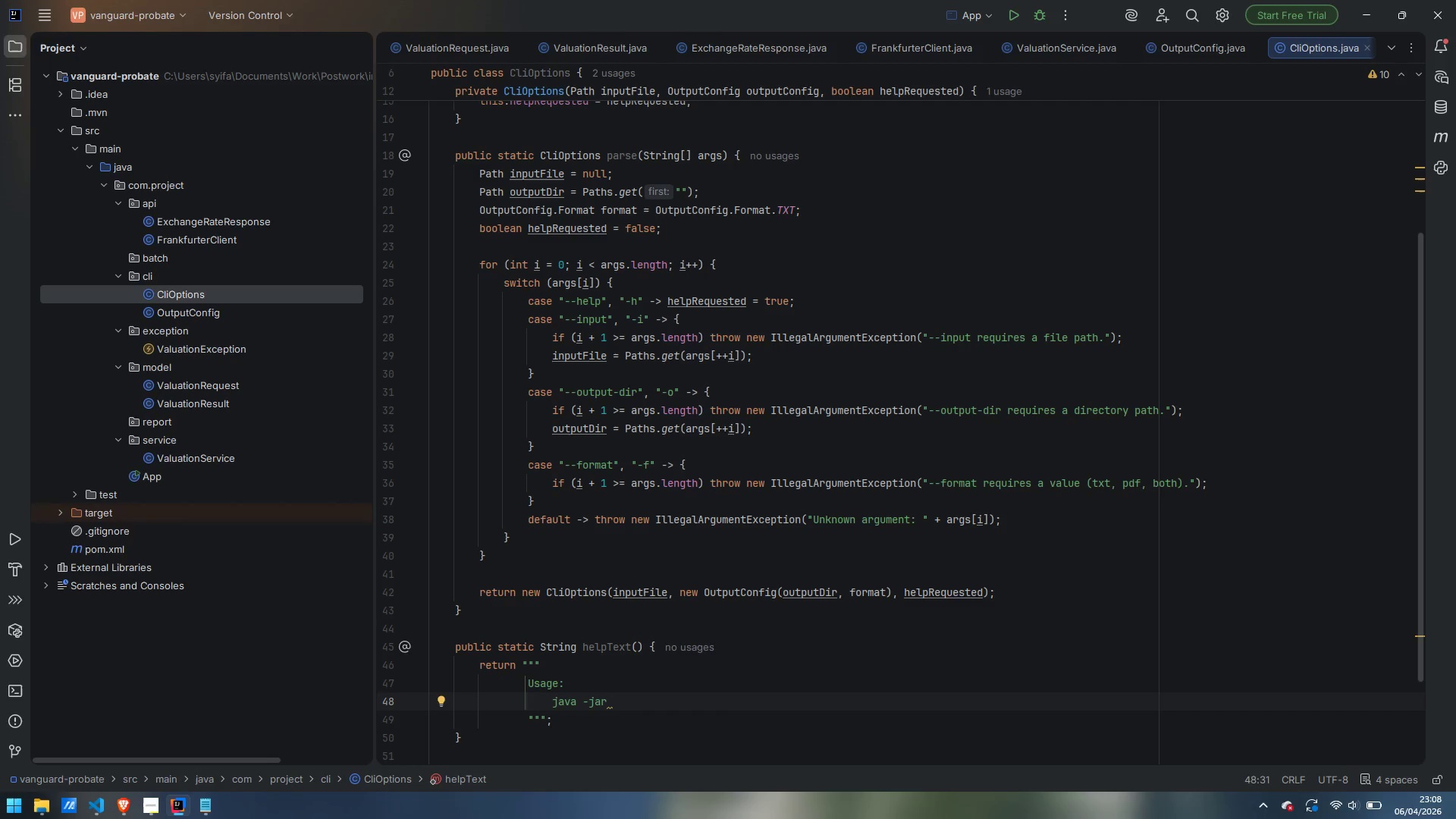 
double_click([124, 551])
 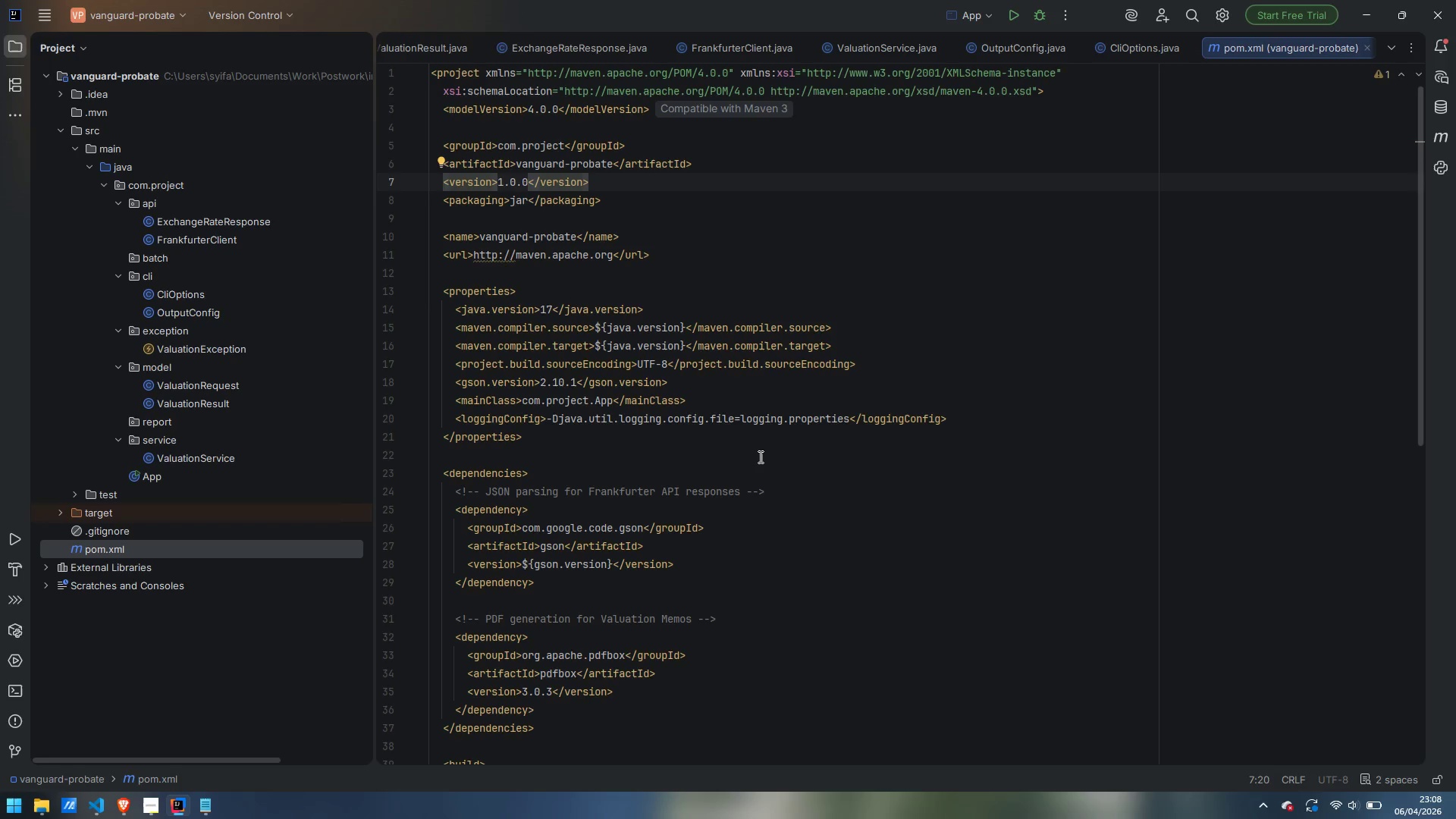 
wait(8.33)
 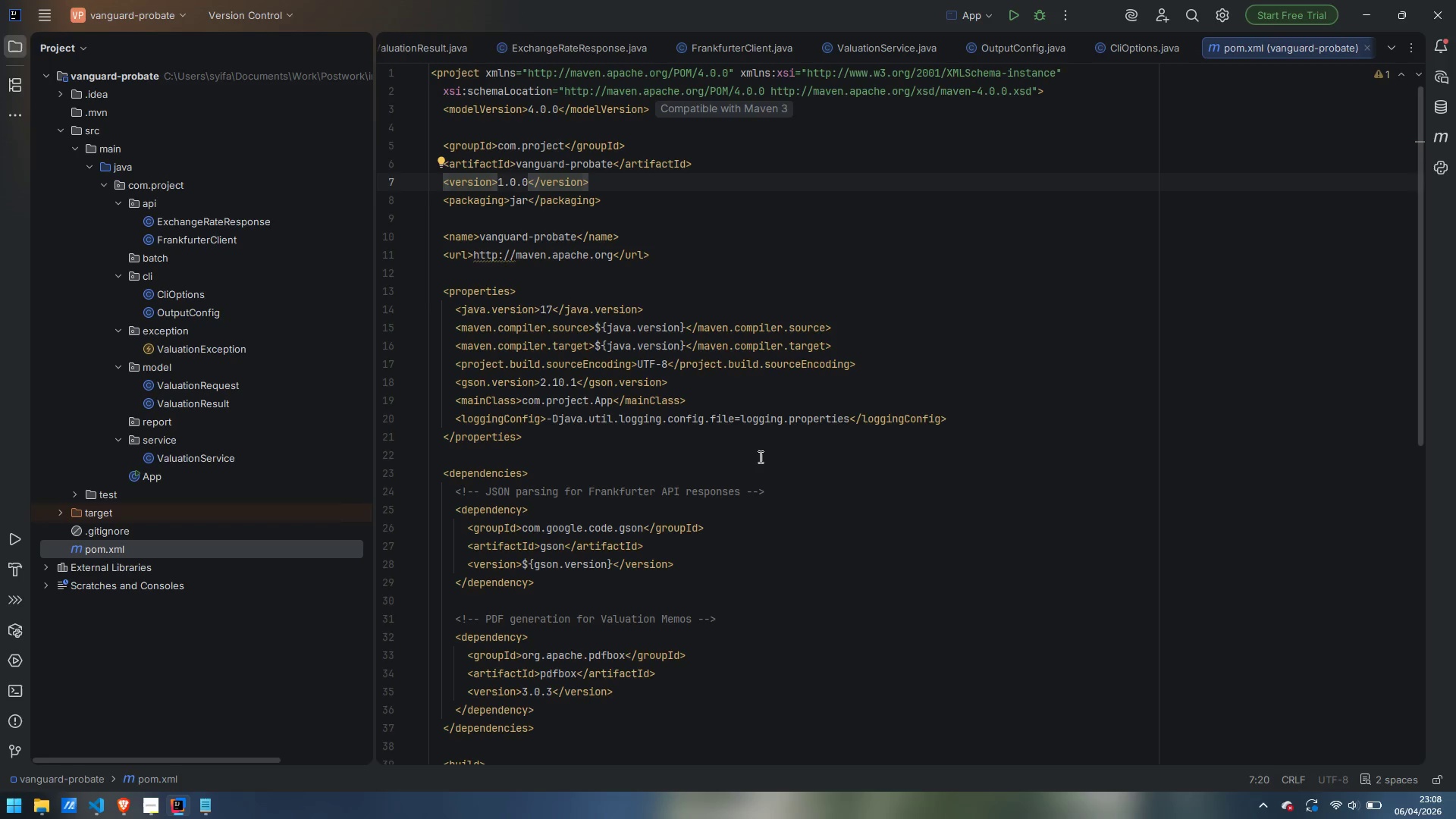 
left_click([1132, 47])
 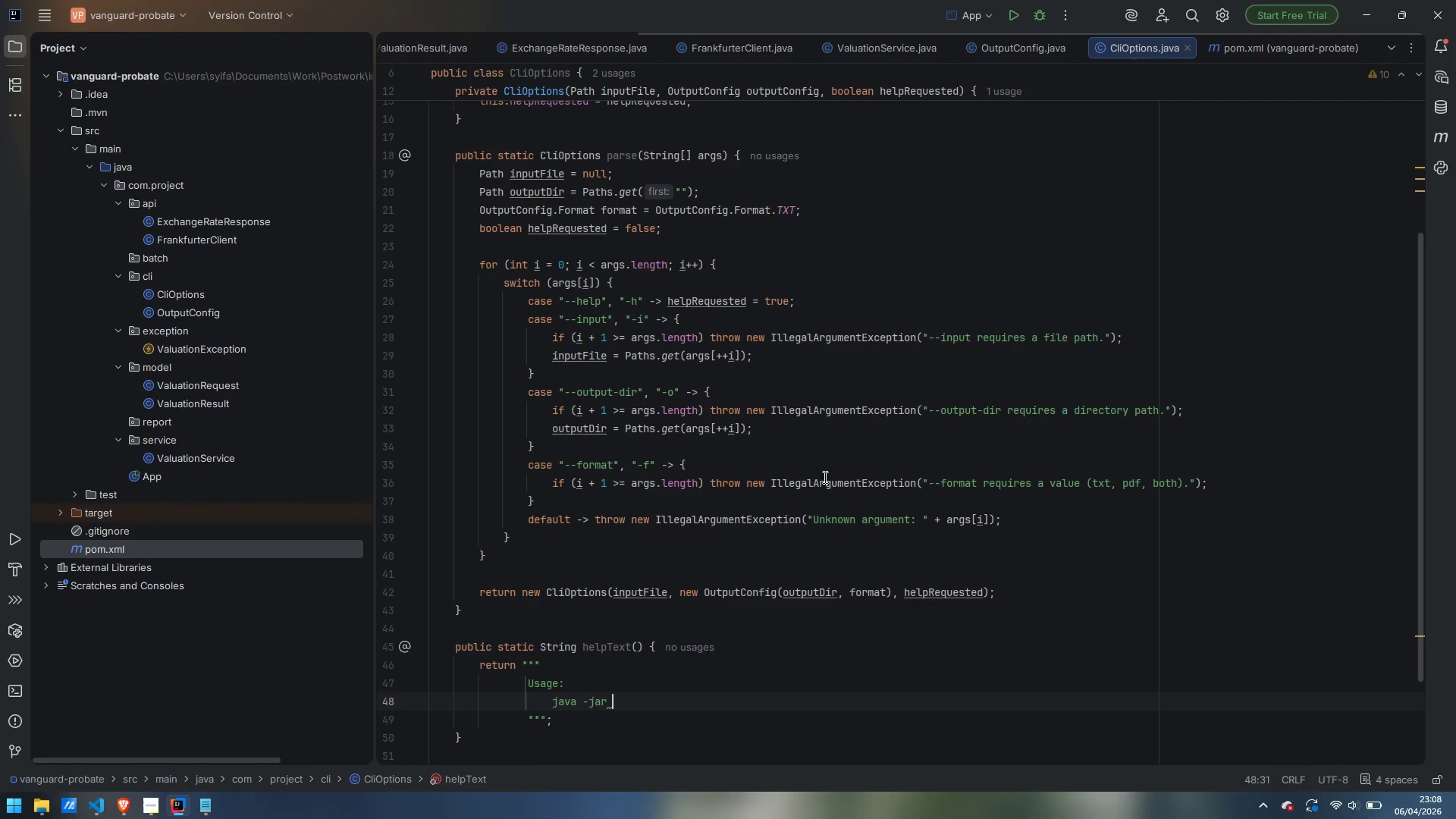 
mouse_move([776, 570])
 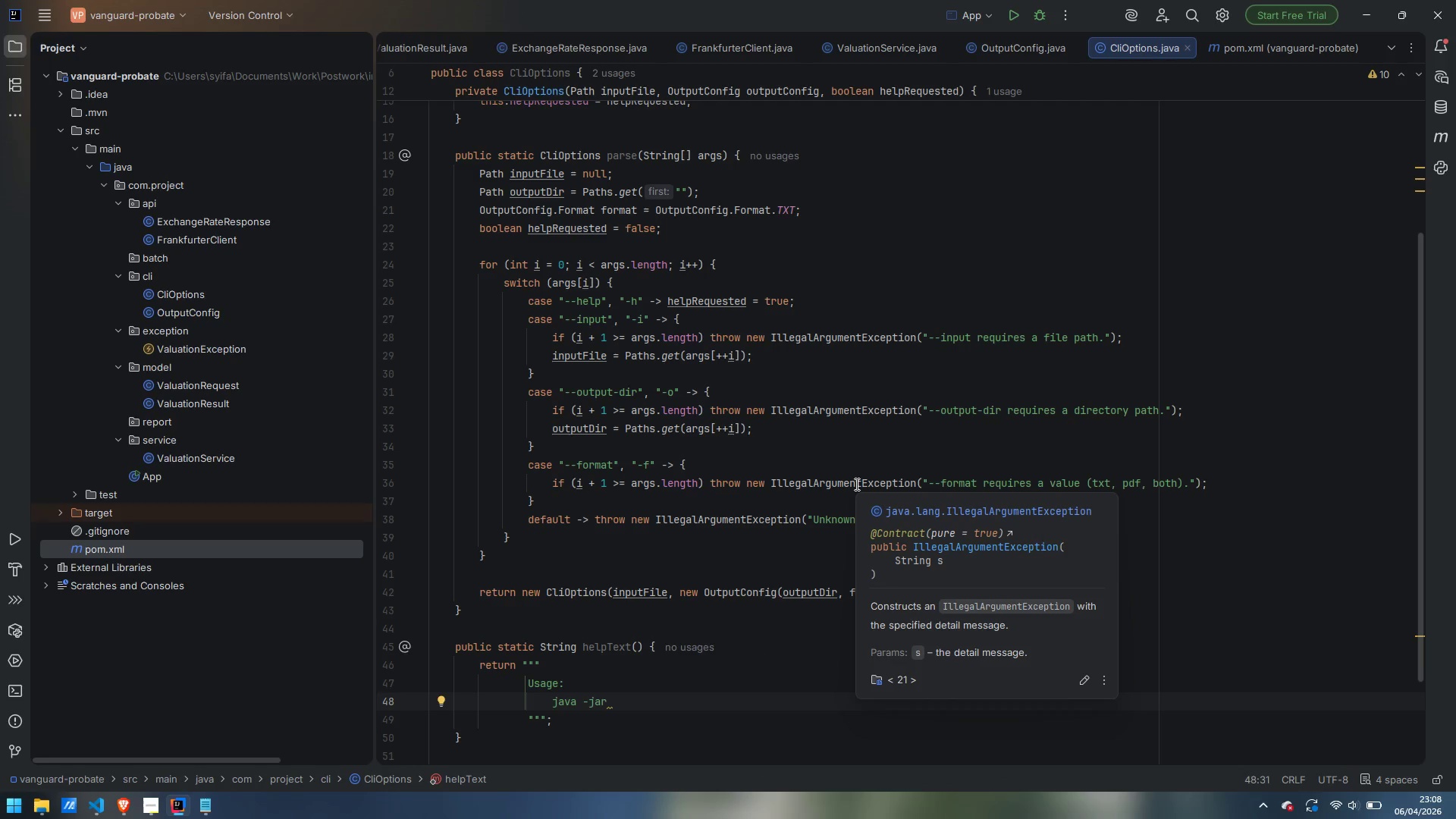 
type(vanguard-probate-1.0.0.jar [OPTIONS])
 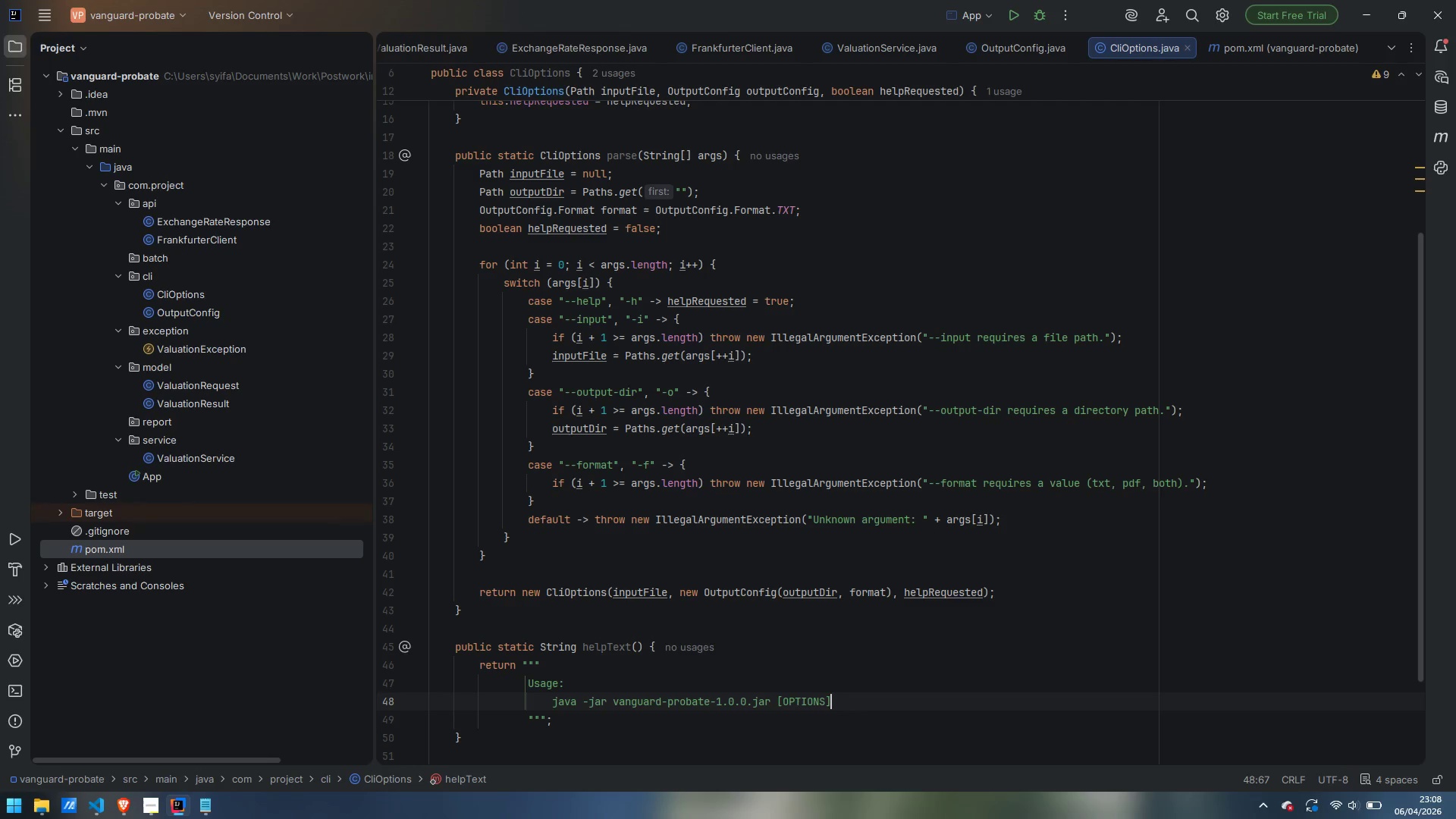 
key(Enter)
 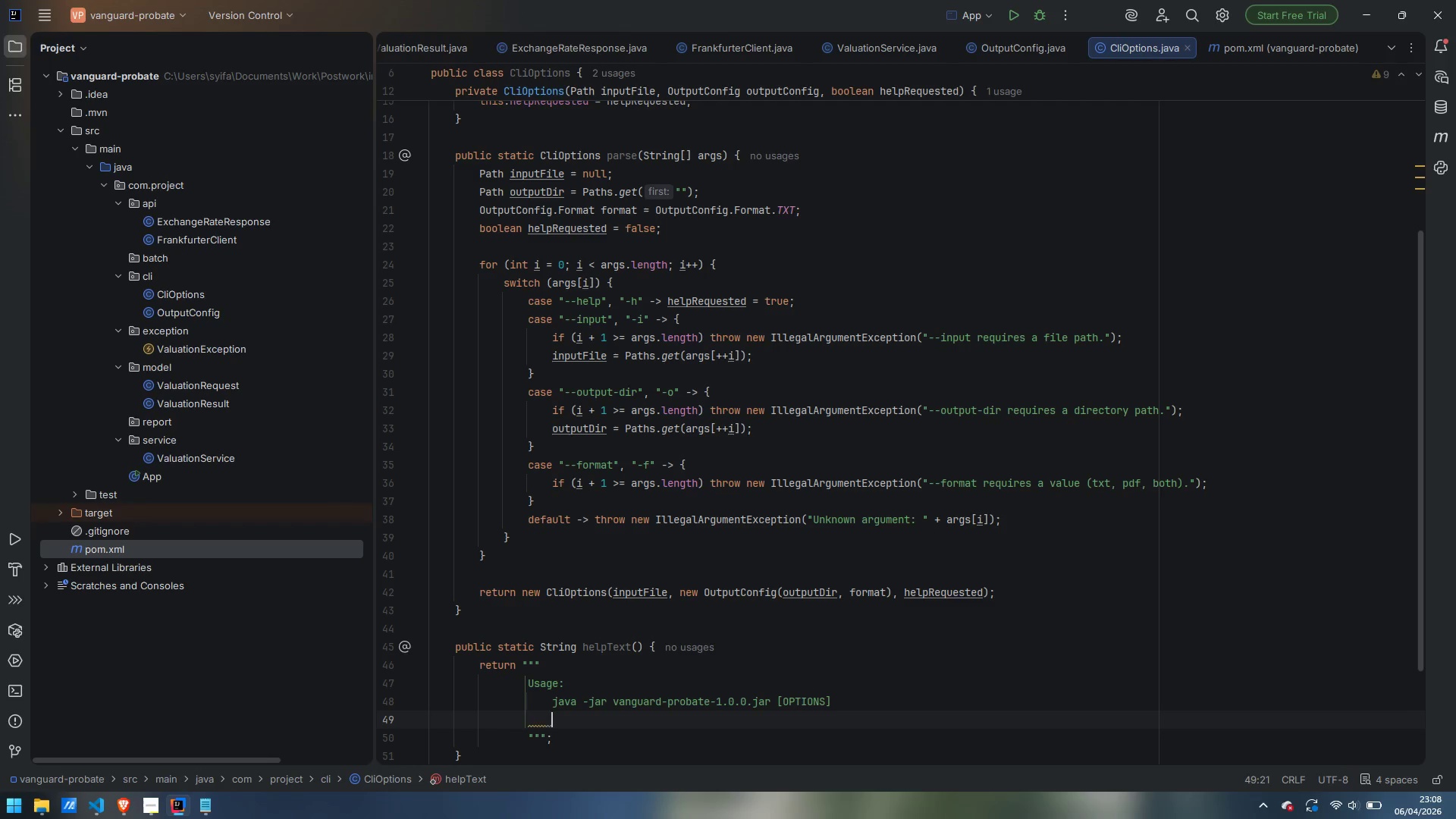 
key(Enter)
 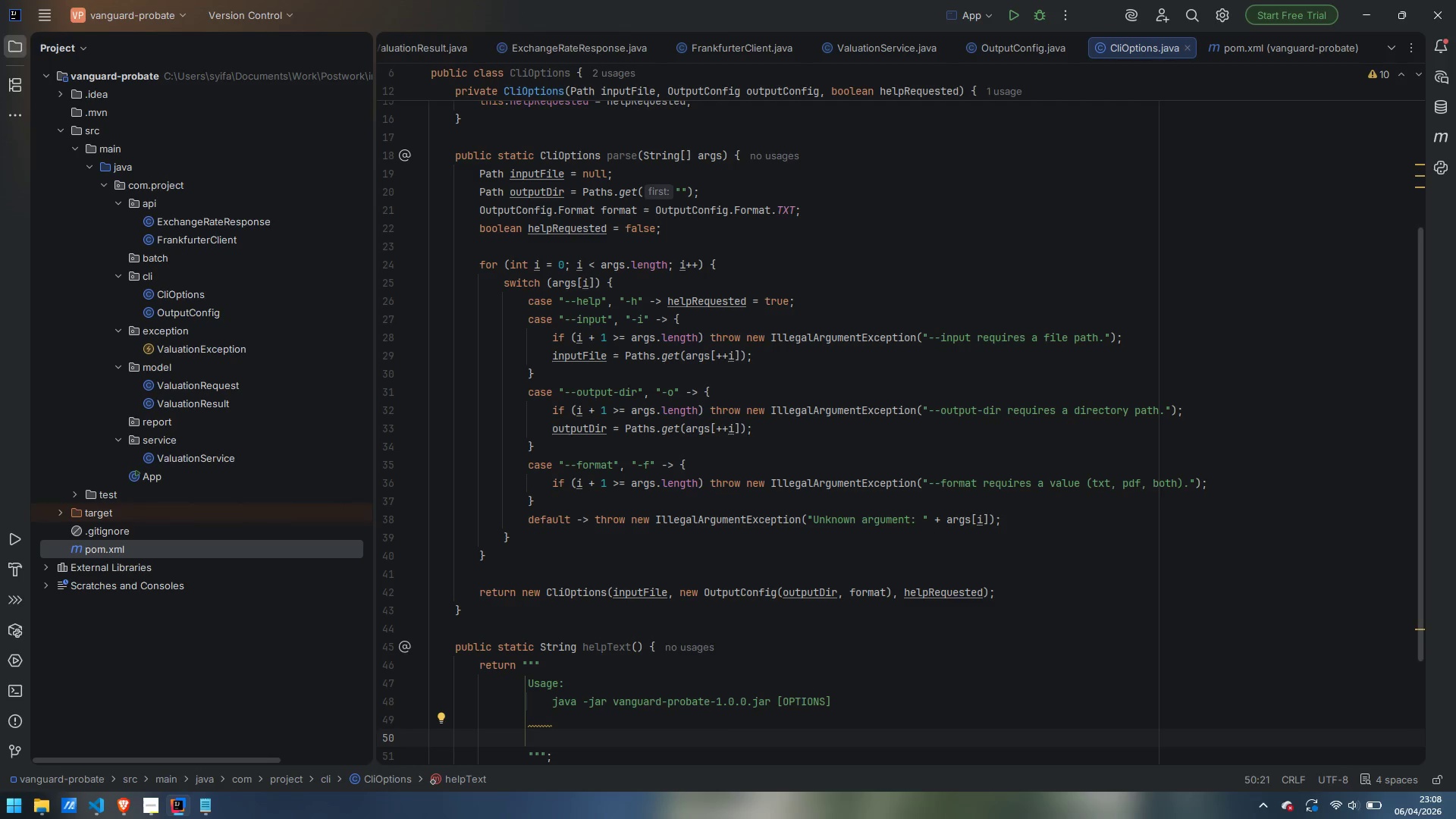 
key(Backspace)
key(Backspace)
key(Backspace)
key(Backspace)
type(Options:)
 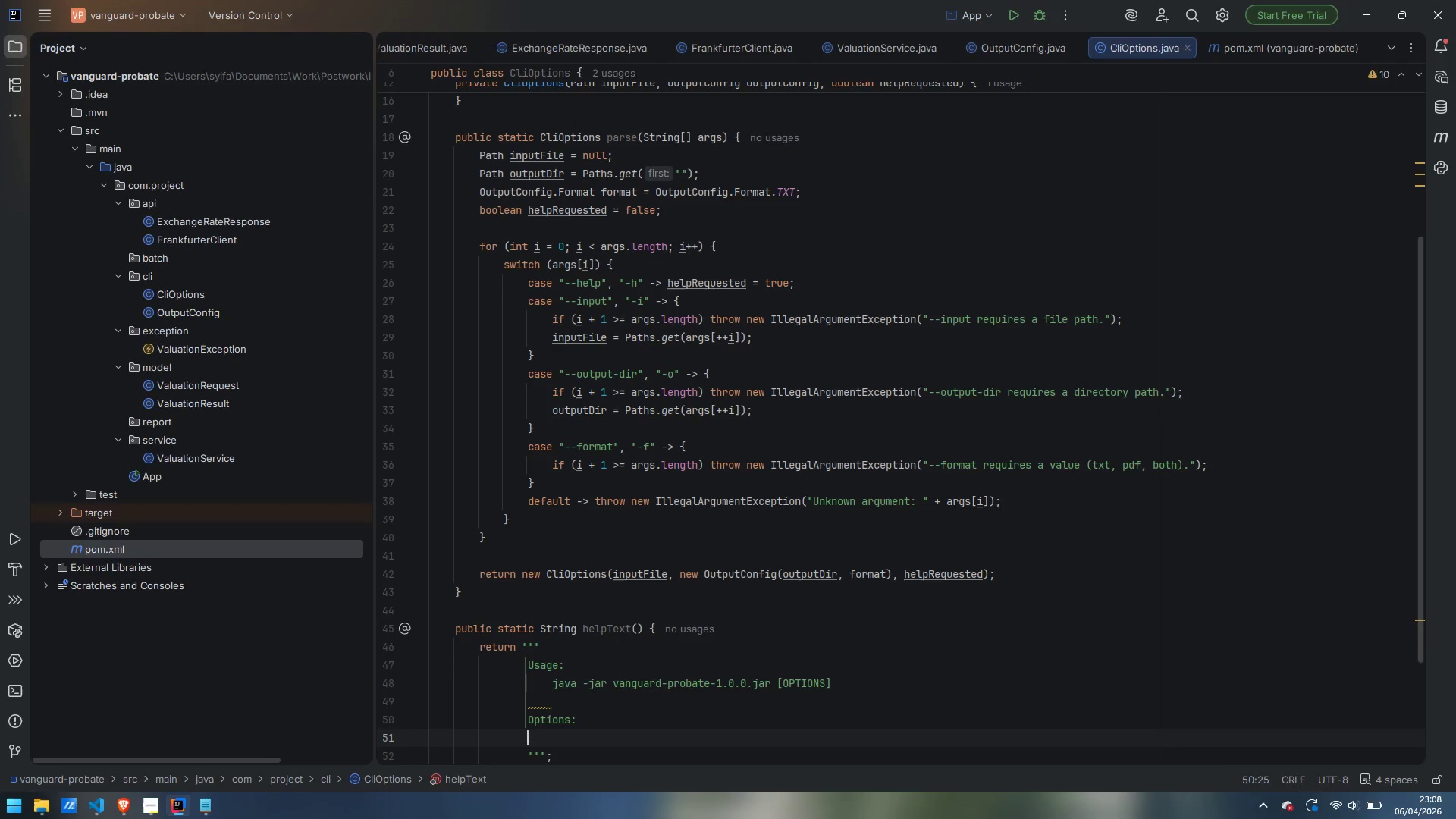 
 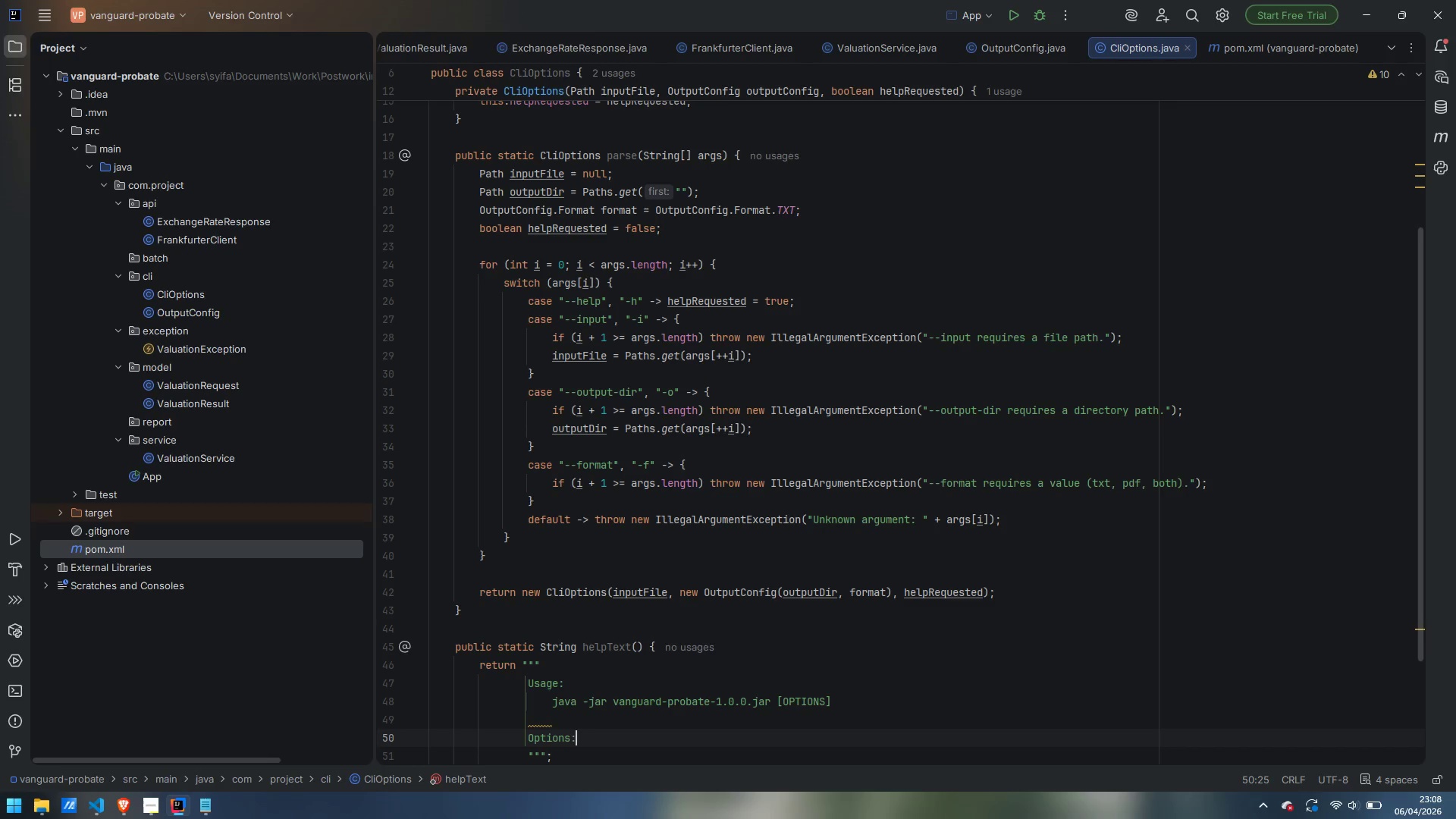 
key(Enter)
 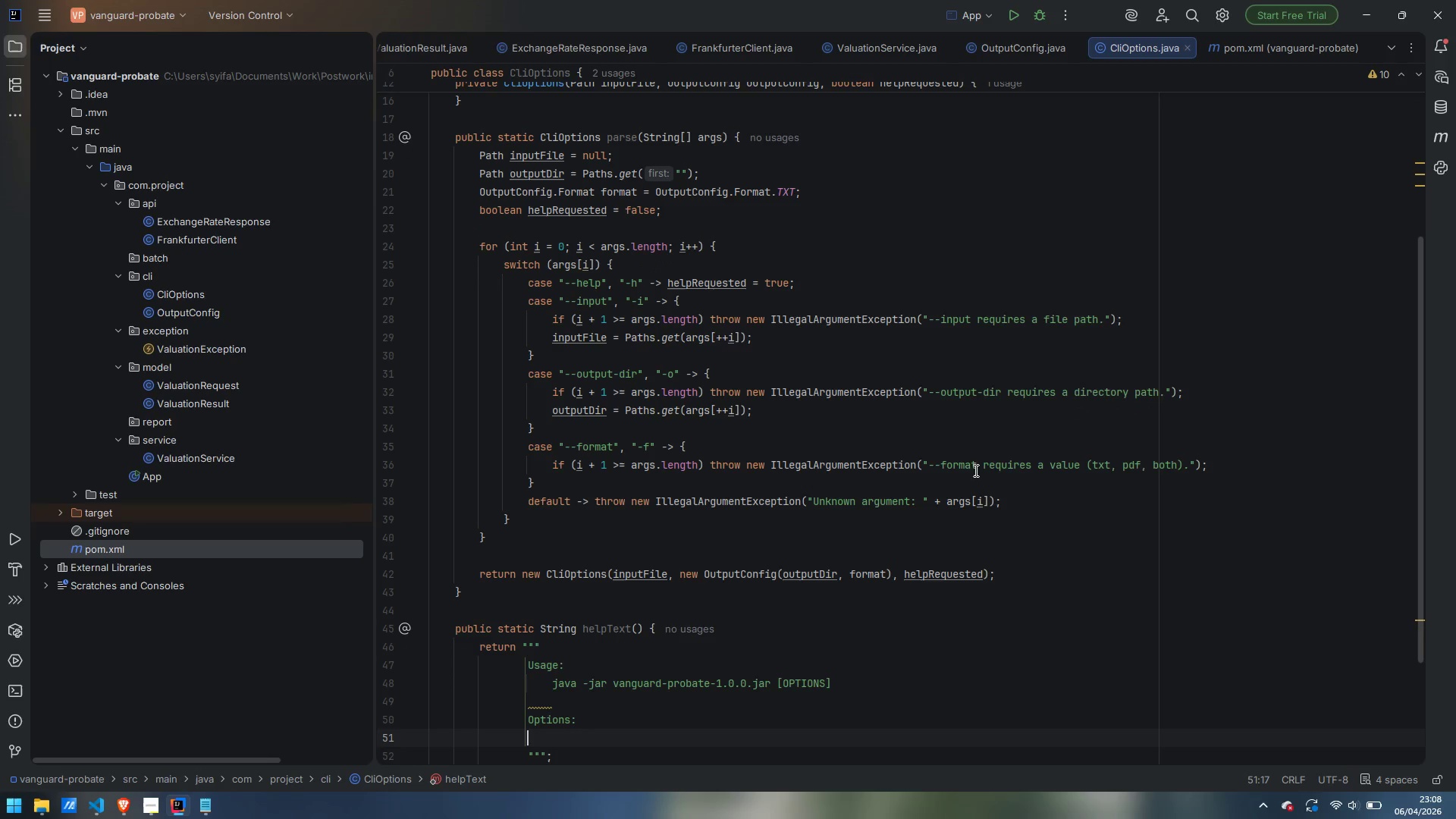 
scroll: coordinate [1021, 454], scroll_direction: down, amount: 2.0
 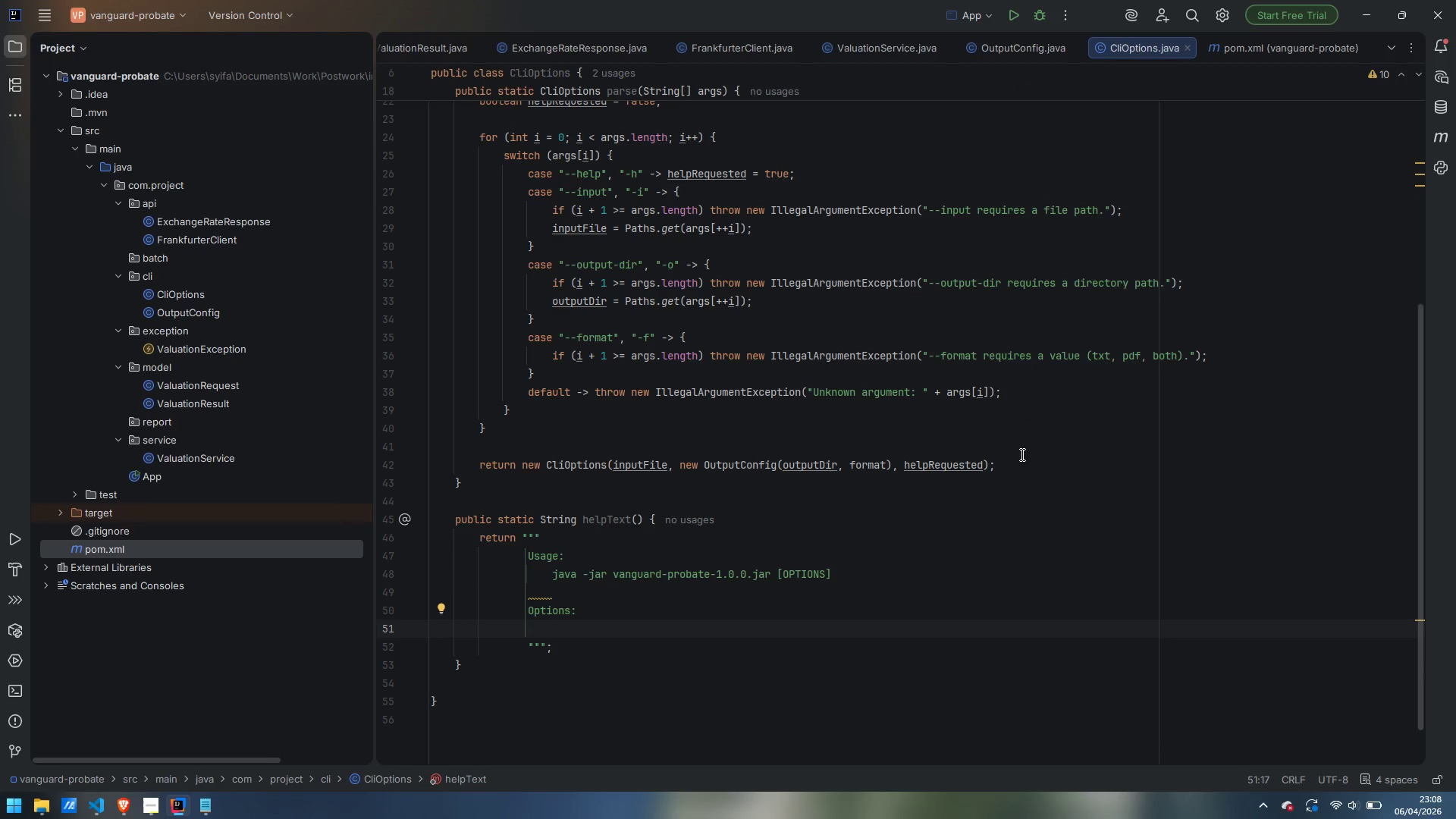 
key(Tab)
type(--input FILE )
key(Backspace)
key(Tab)
type(CSV file for batch mode (omit for interactive mode))
 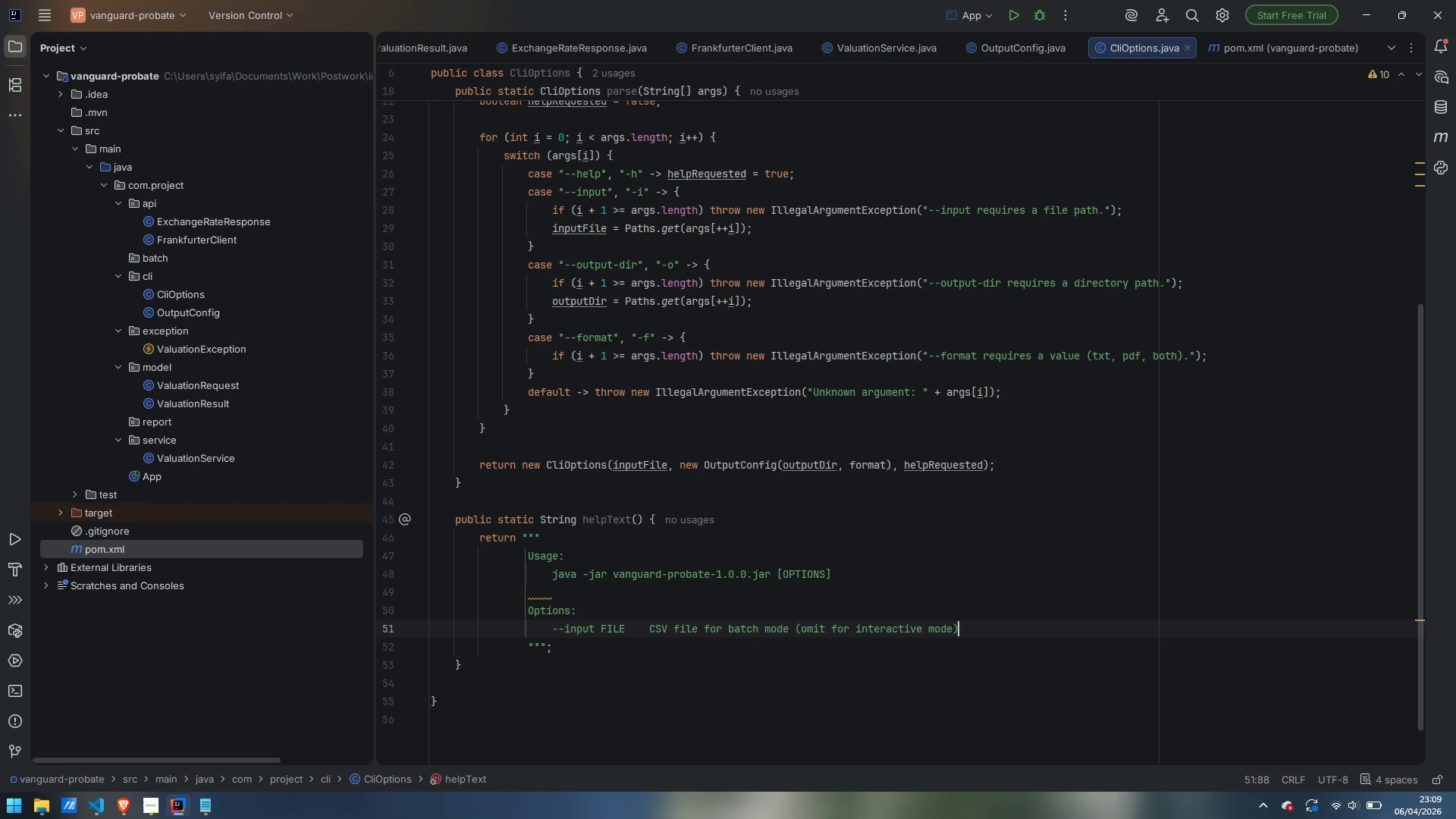 
key(Enter)
 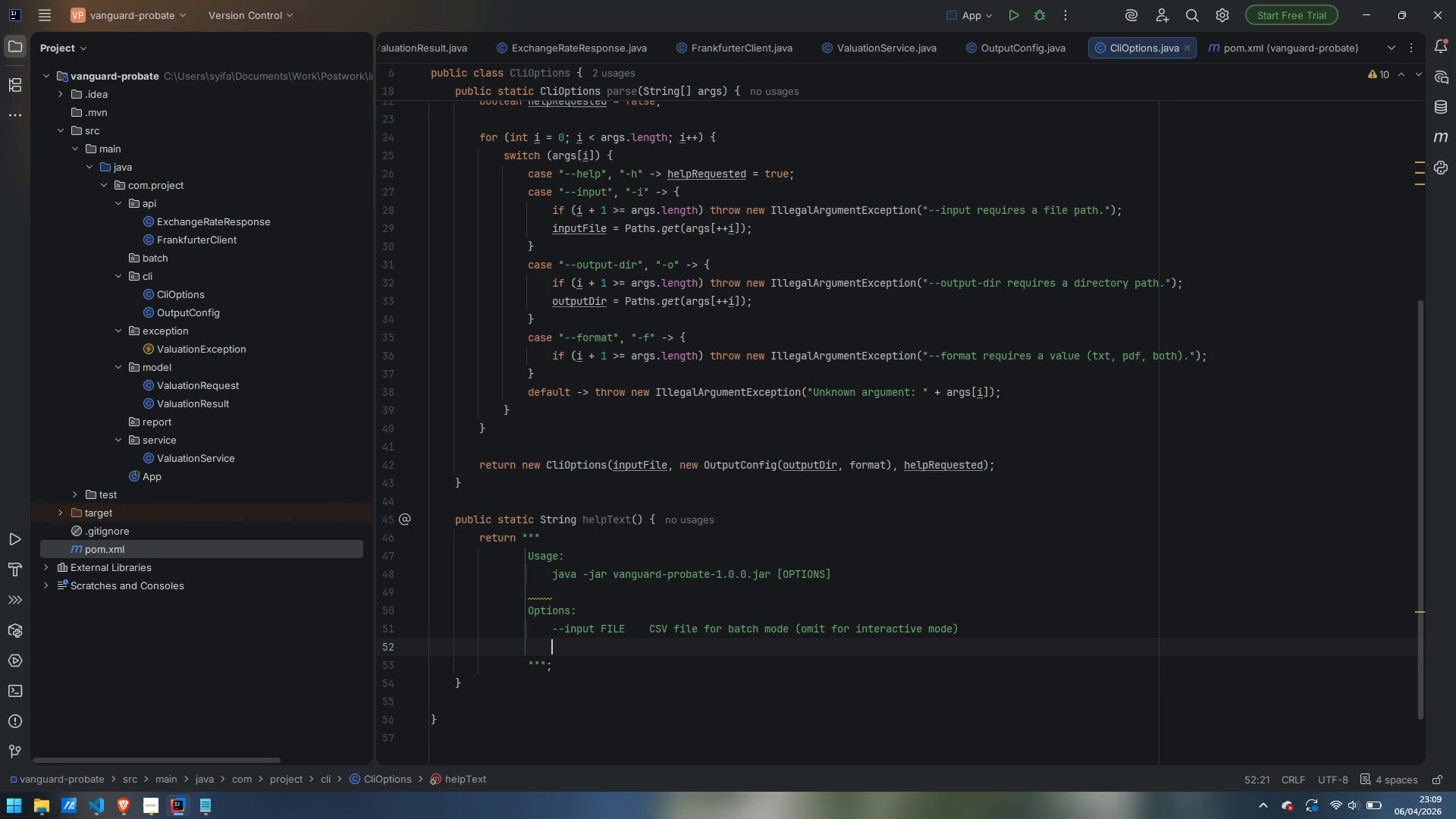 
key(Minus)
 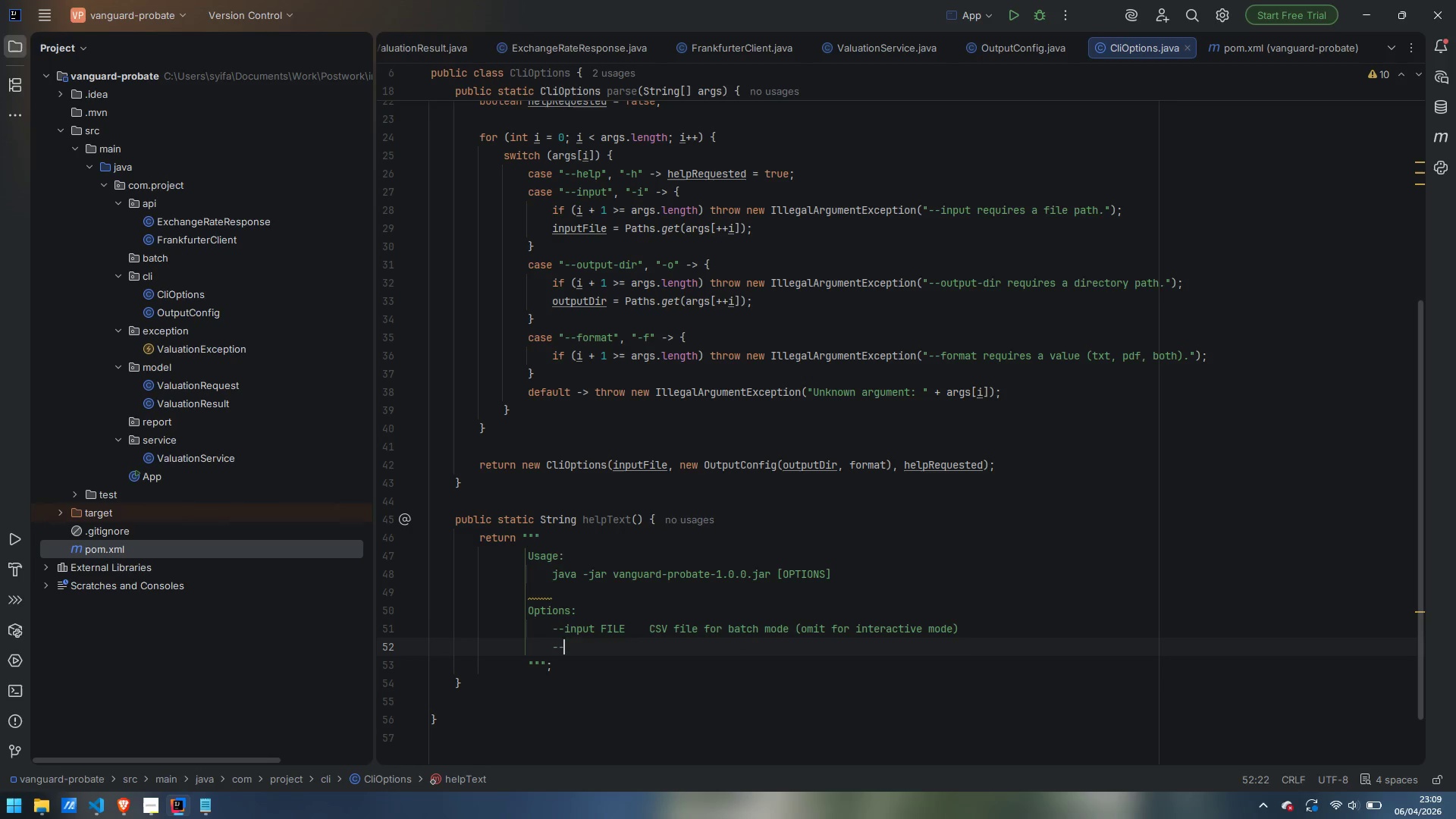 
key(Minus)
 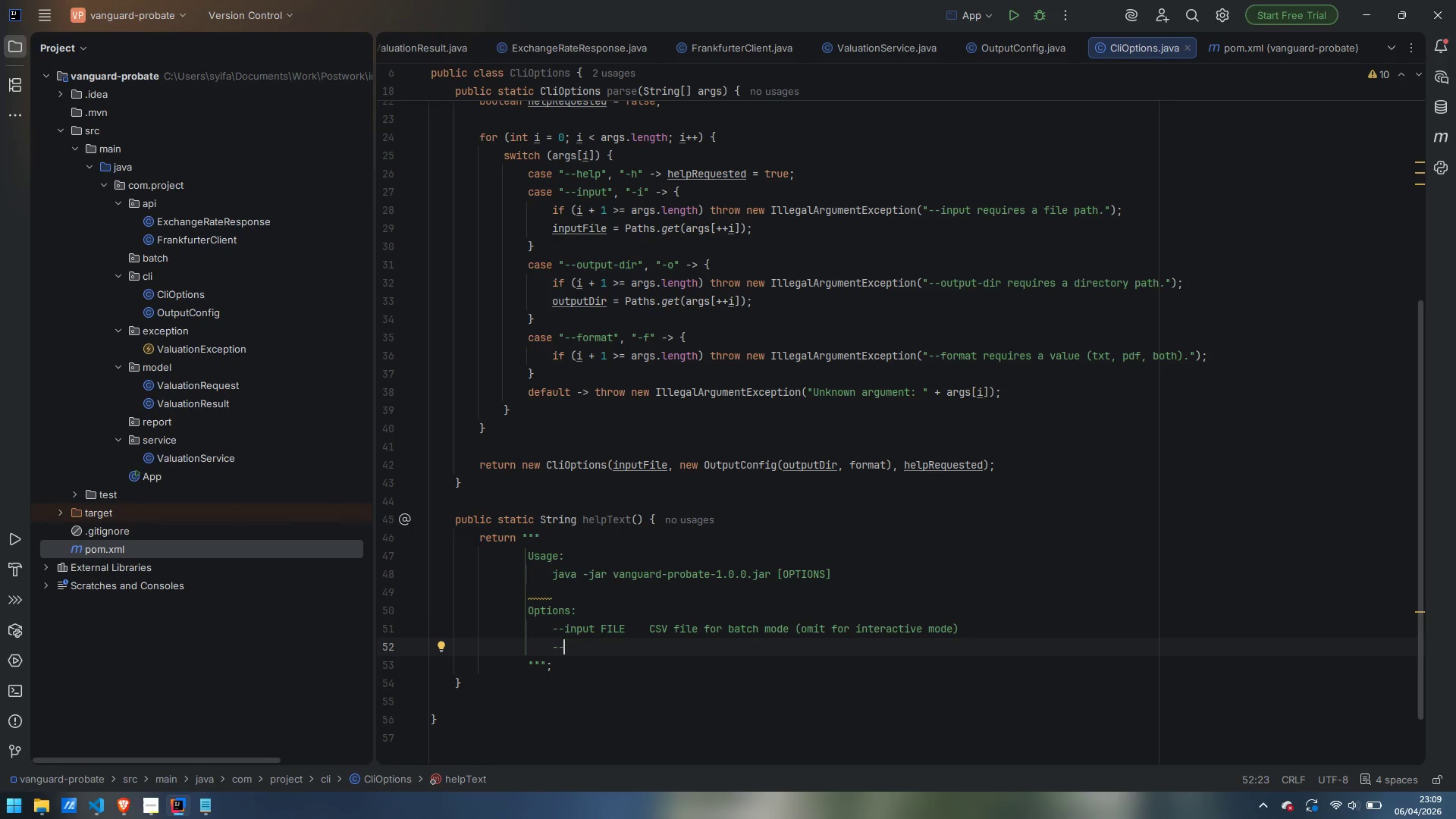 
type(output-dir DIR)
 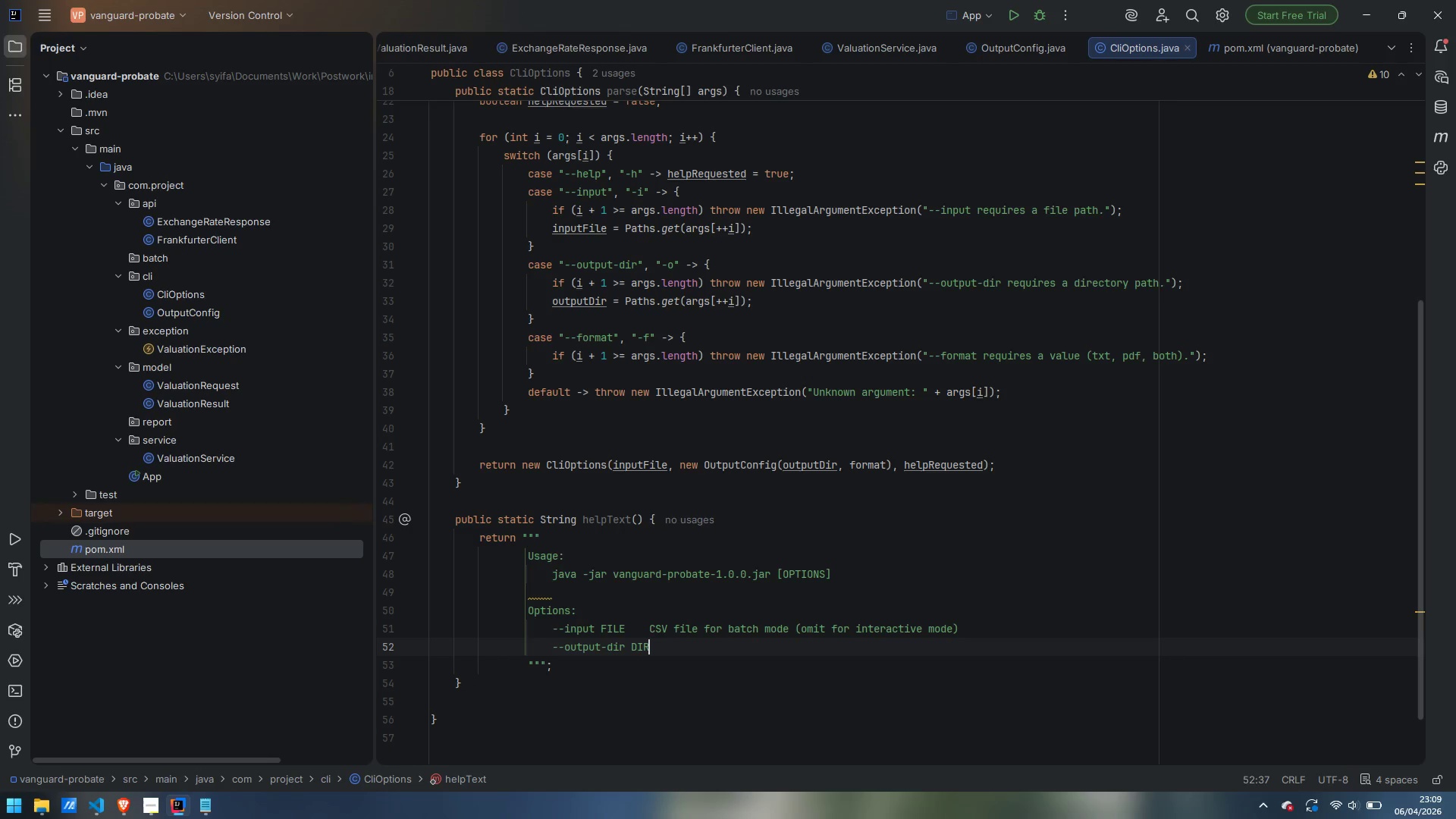 
key(ArrowUp)
 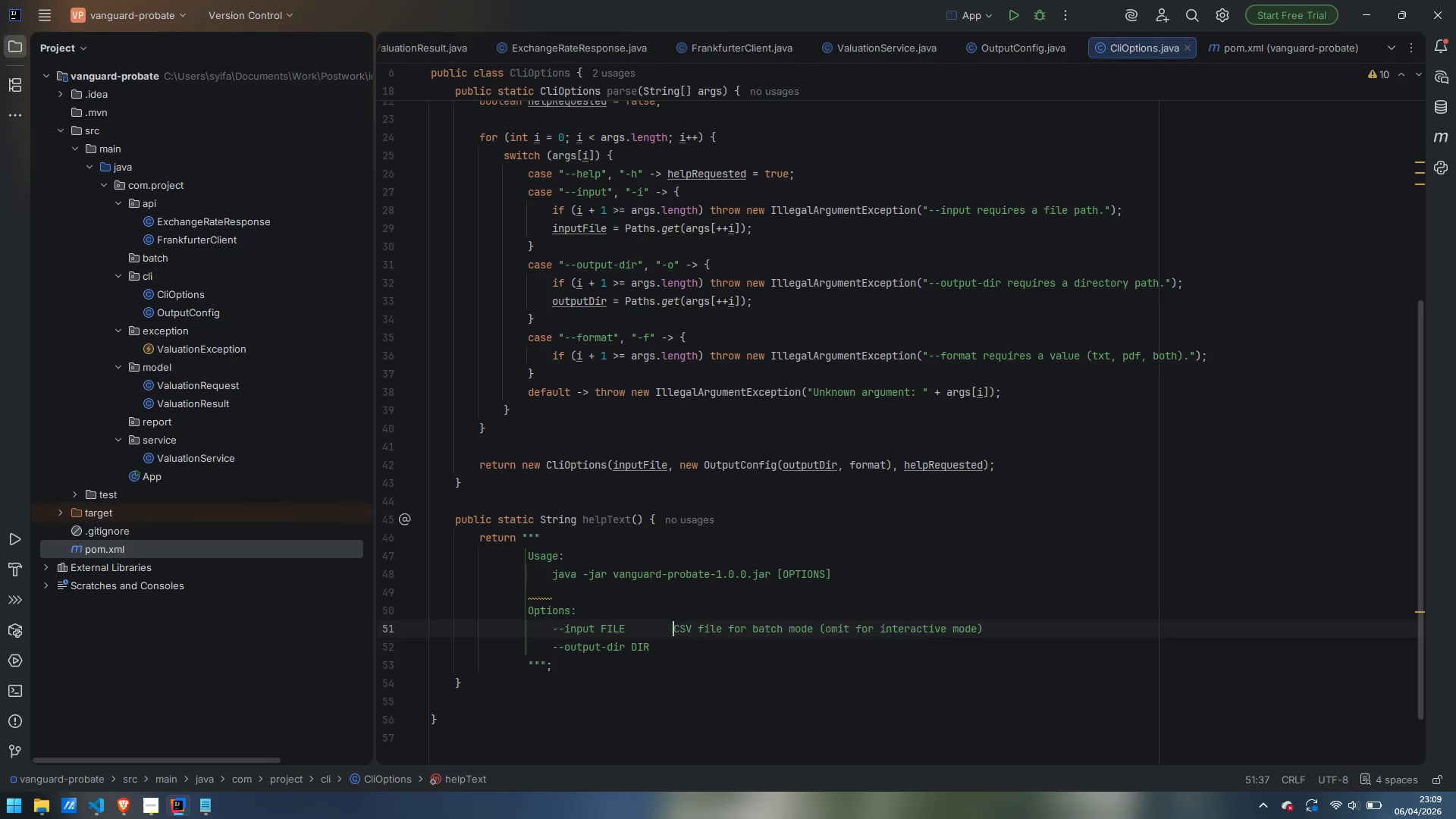 
key(Tab)
 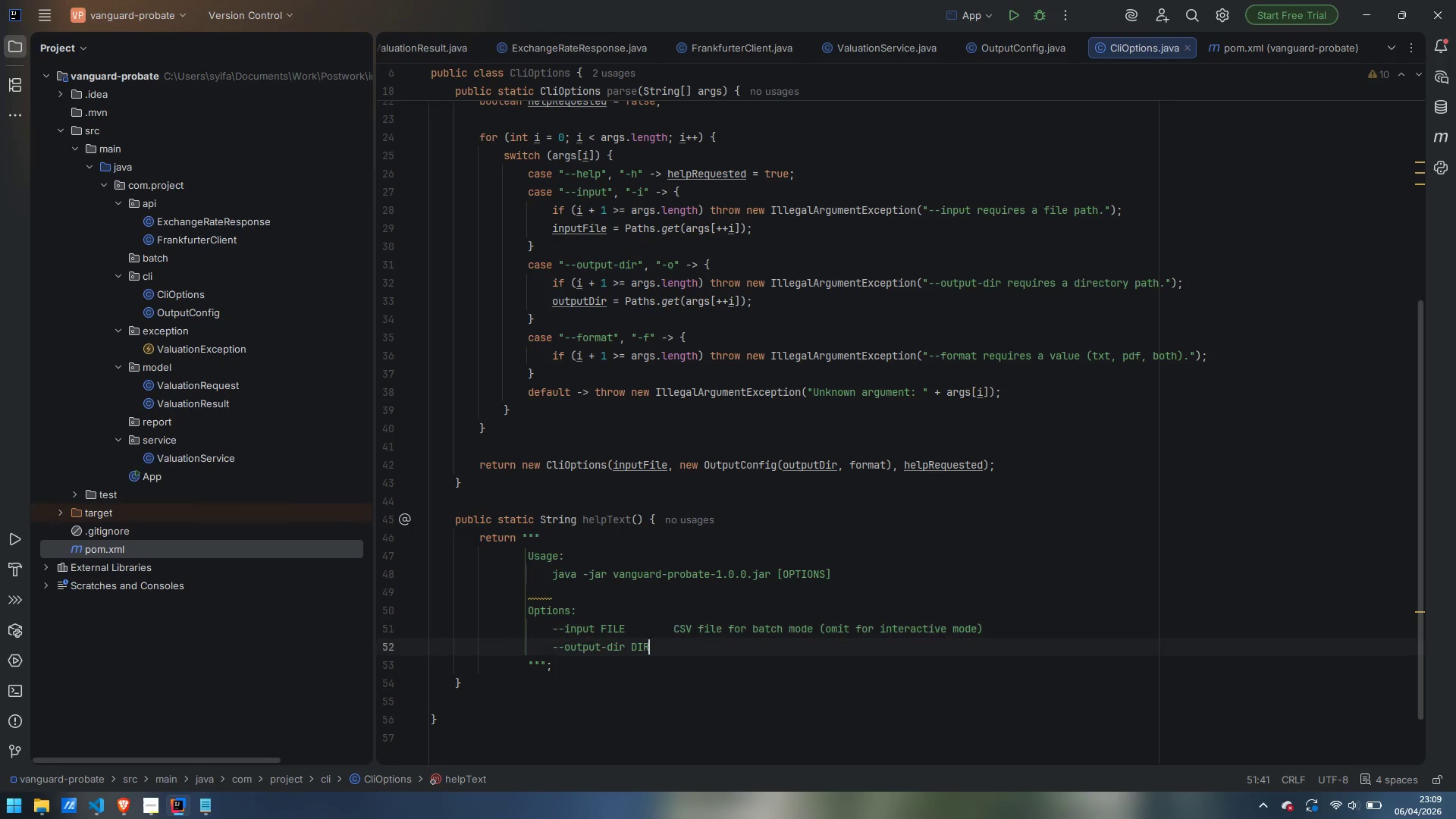 
key(ArrowDown)
 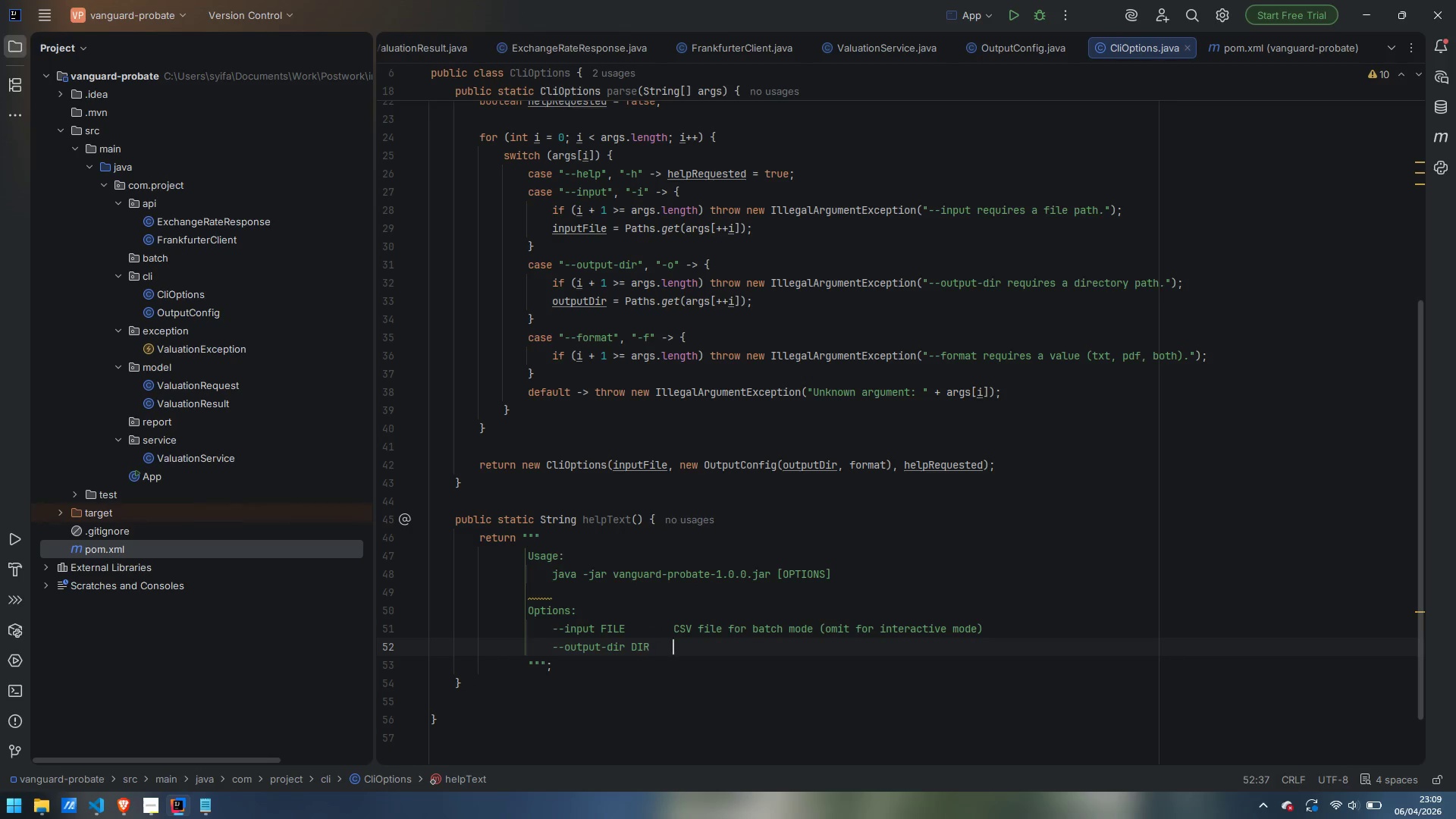 
key(Tab)
type(Directory where memos are saved (default: )
 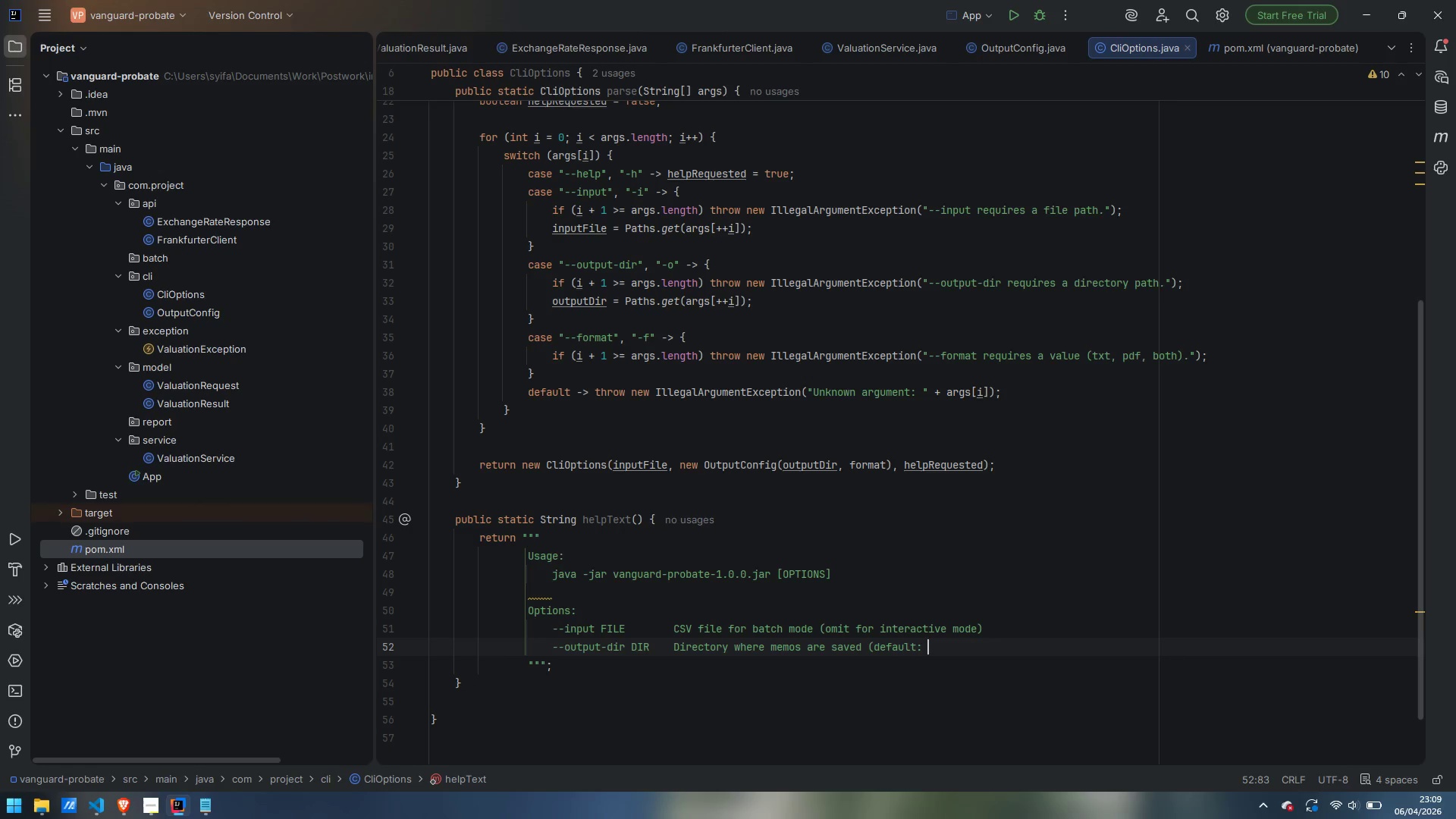 
type(current dir))
 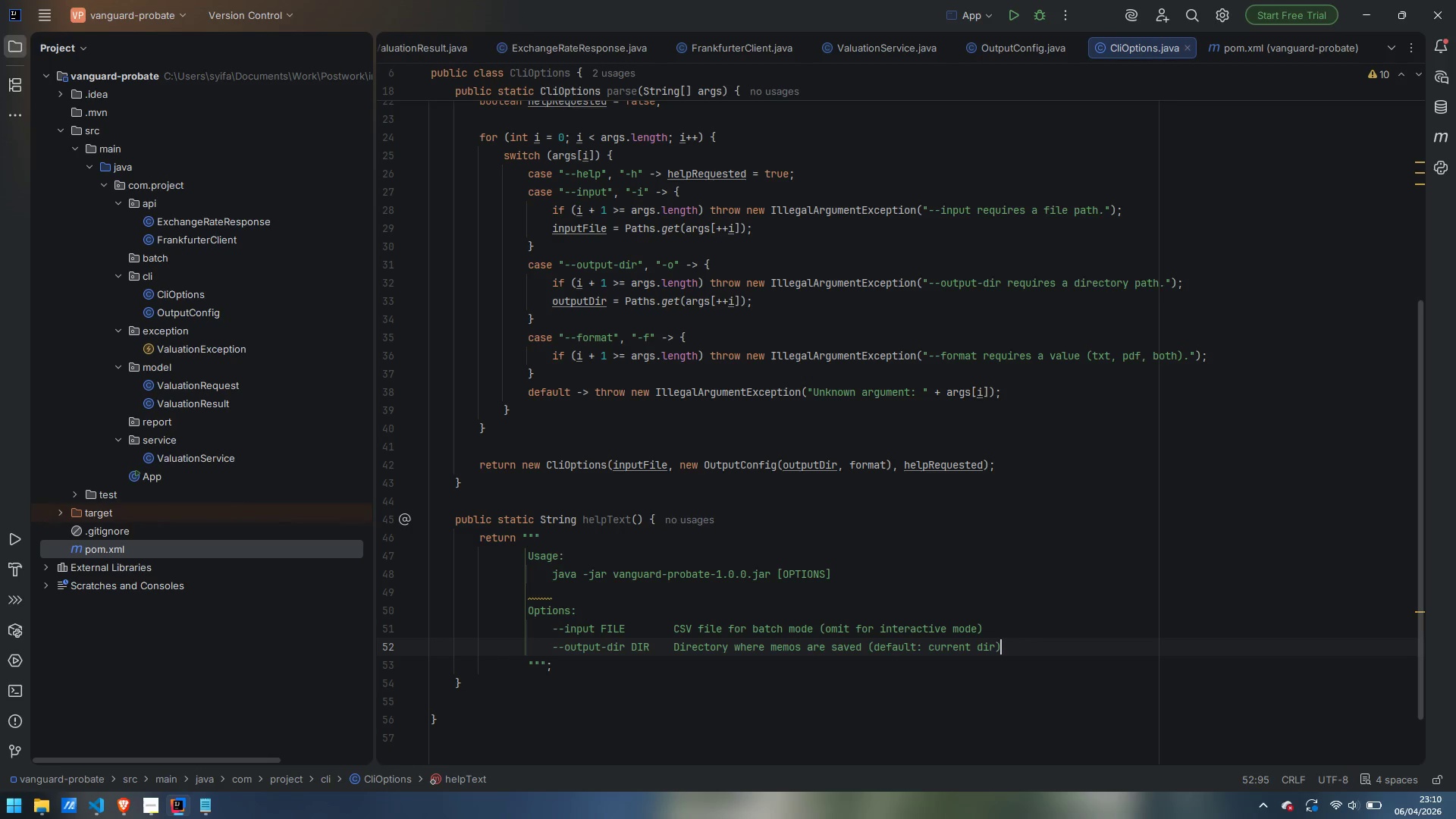 
wait(8.45)
 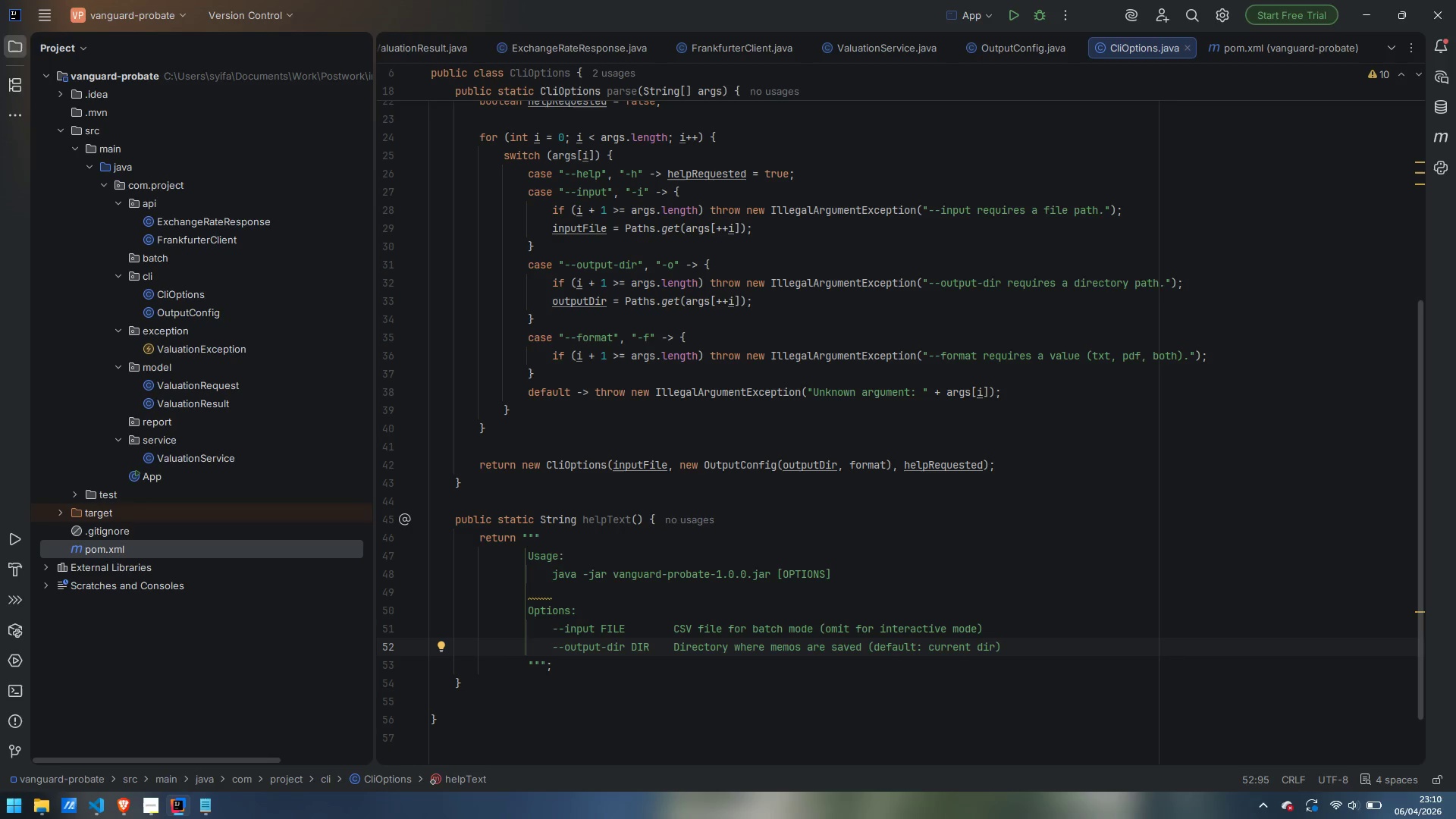 
key(Enter)
 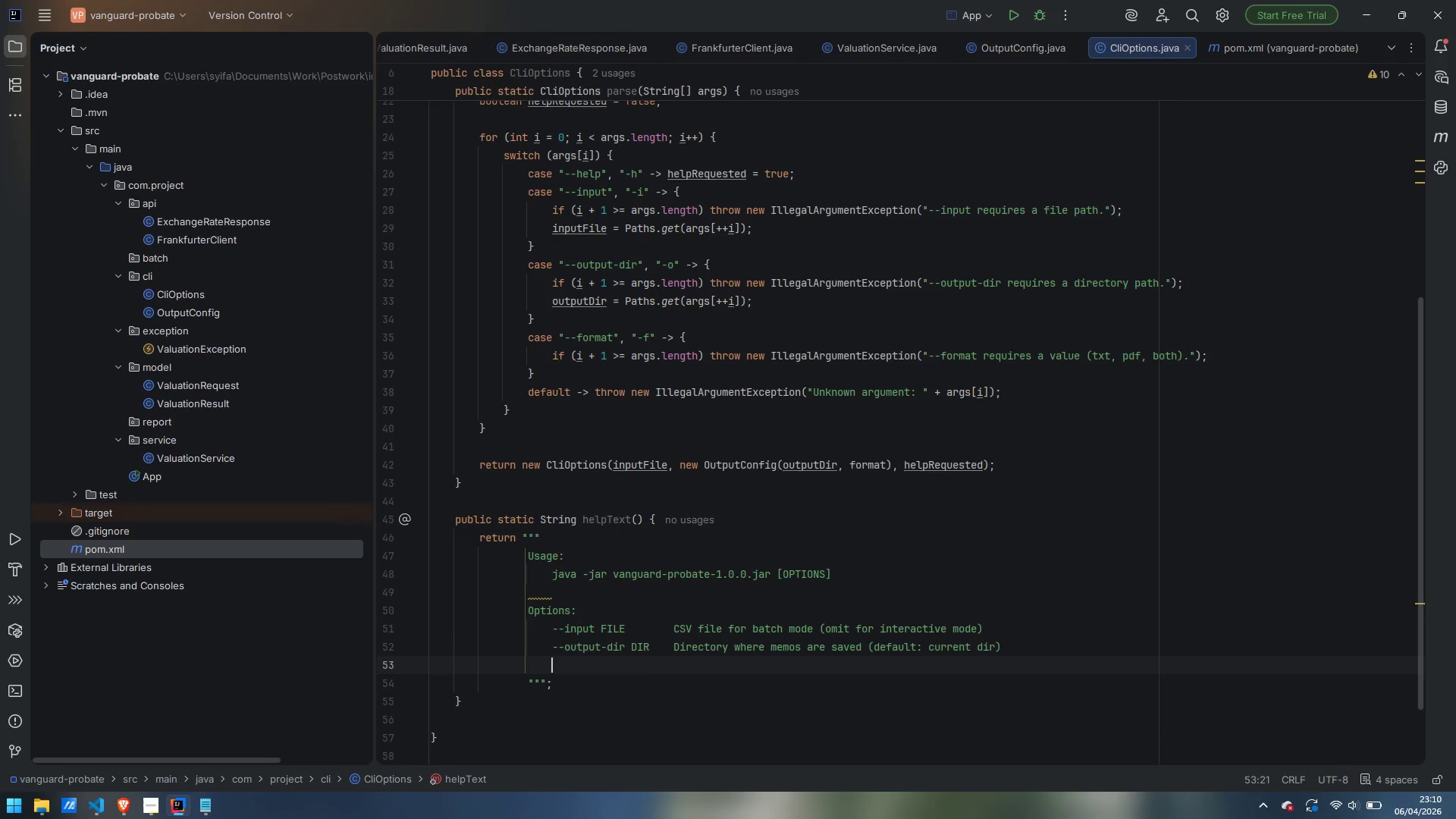 
type(--format FORMAT)
key(Tab)
key(Tab)
type(Output format: txt, pdf, both (default: txt))
 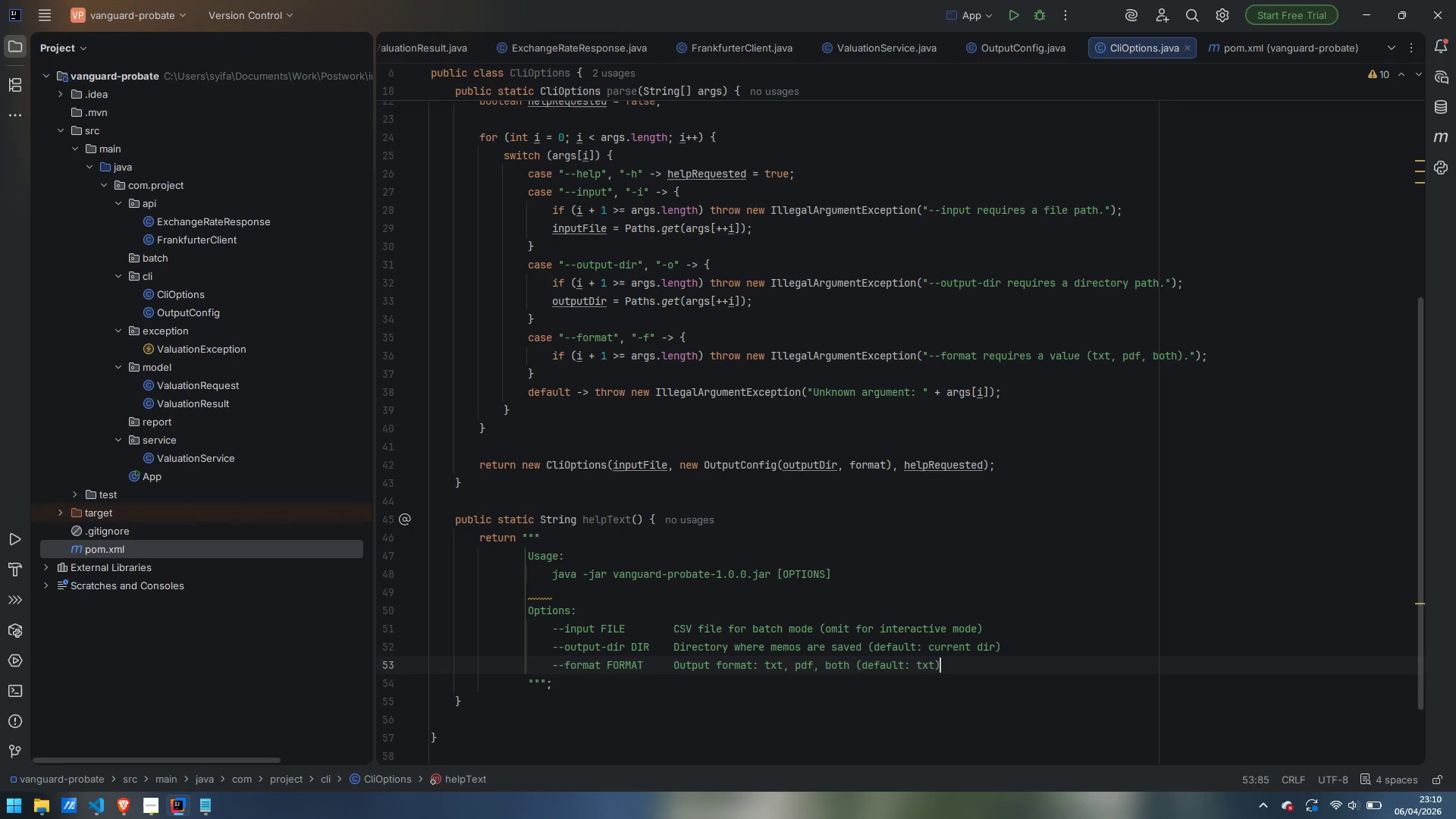 
key(Enter)
 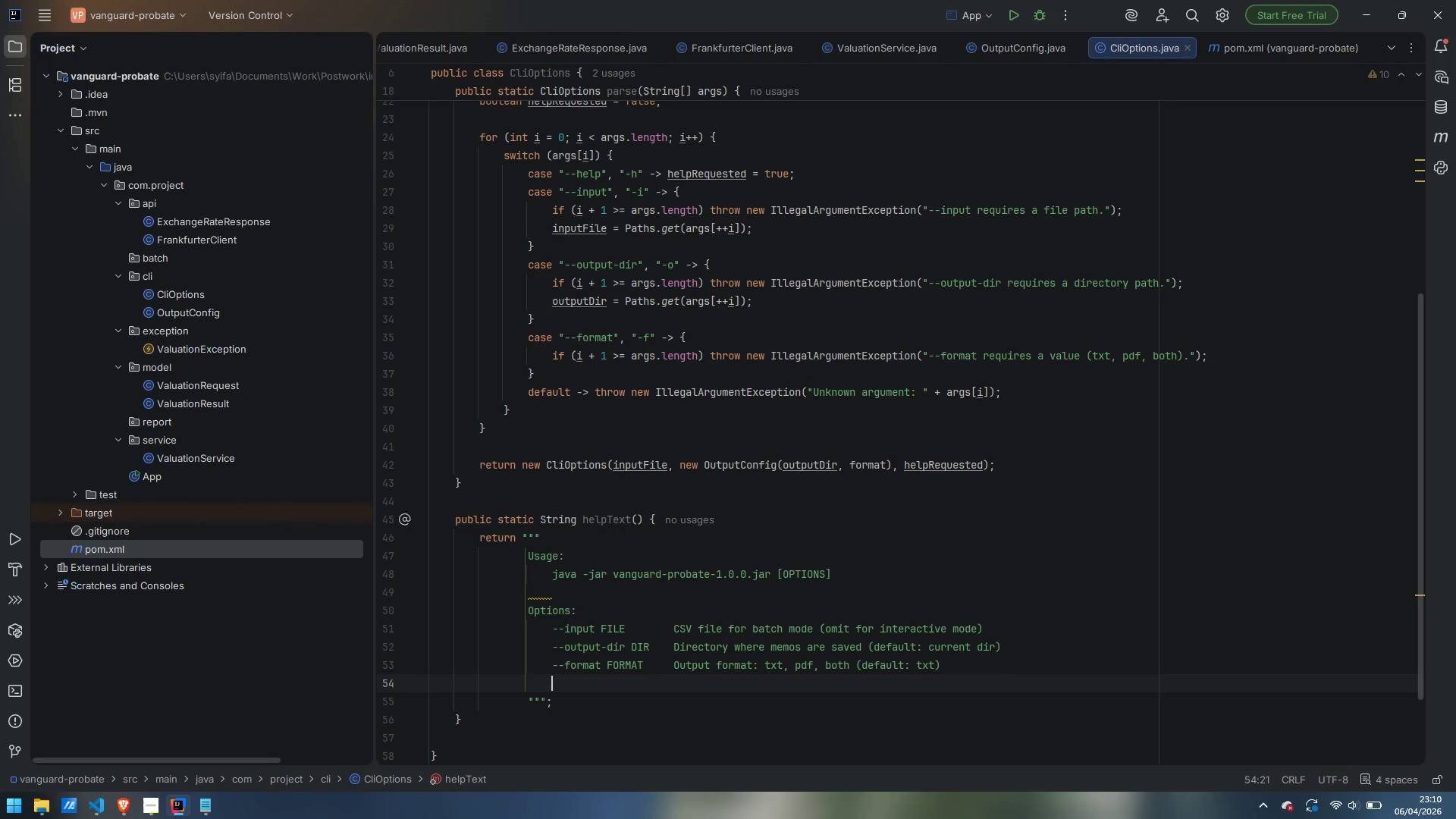 
type(--help )
key(Backspace)
key(Tab)
key(Tab)
key(Tab)
key(Tab)
type(Show this message)
 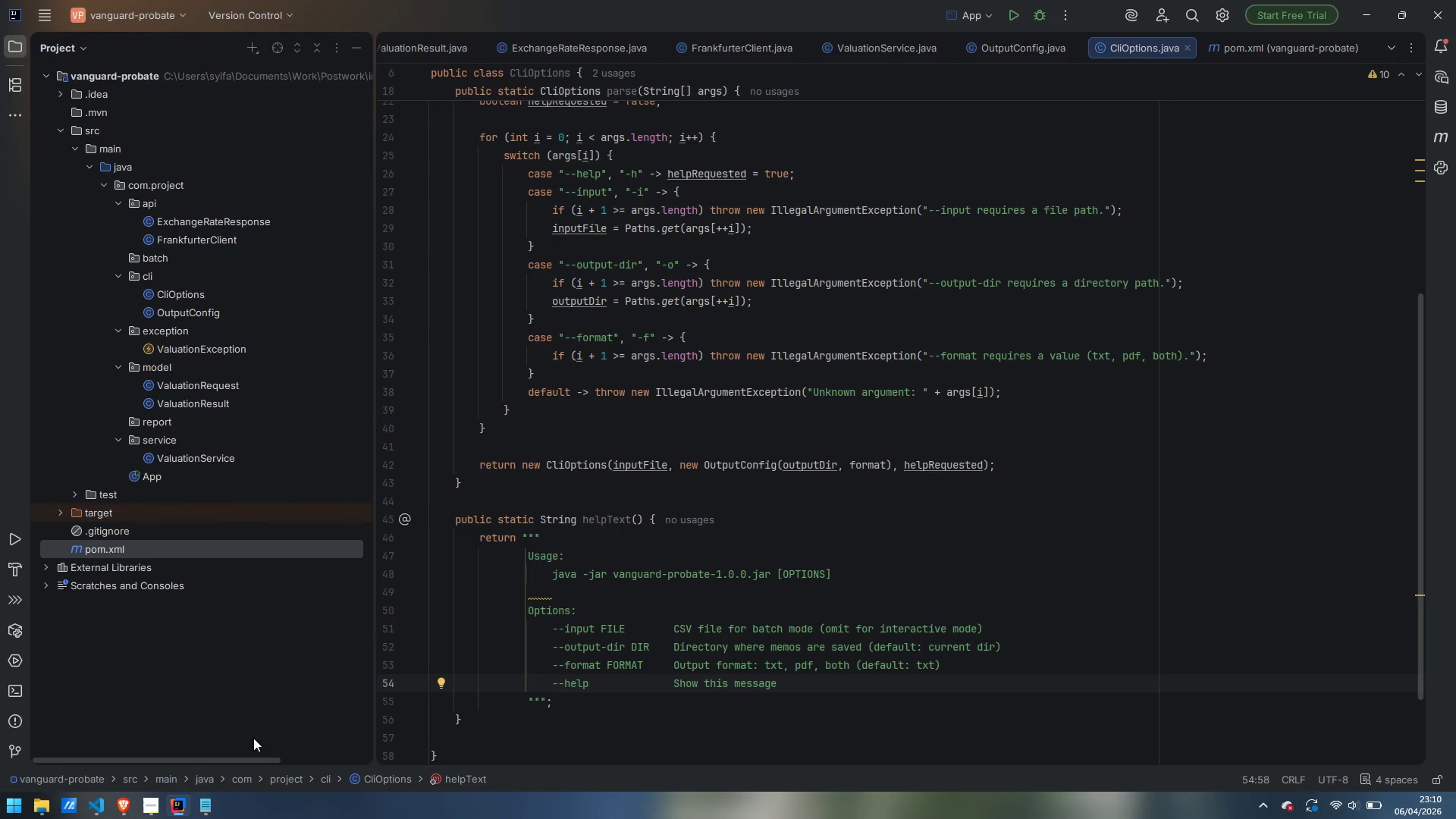 
left_click([157, 810])